 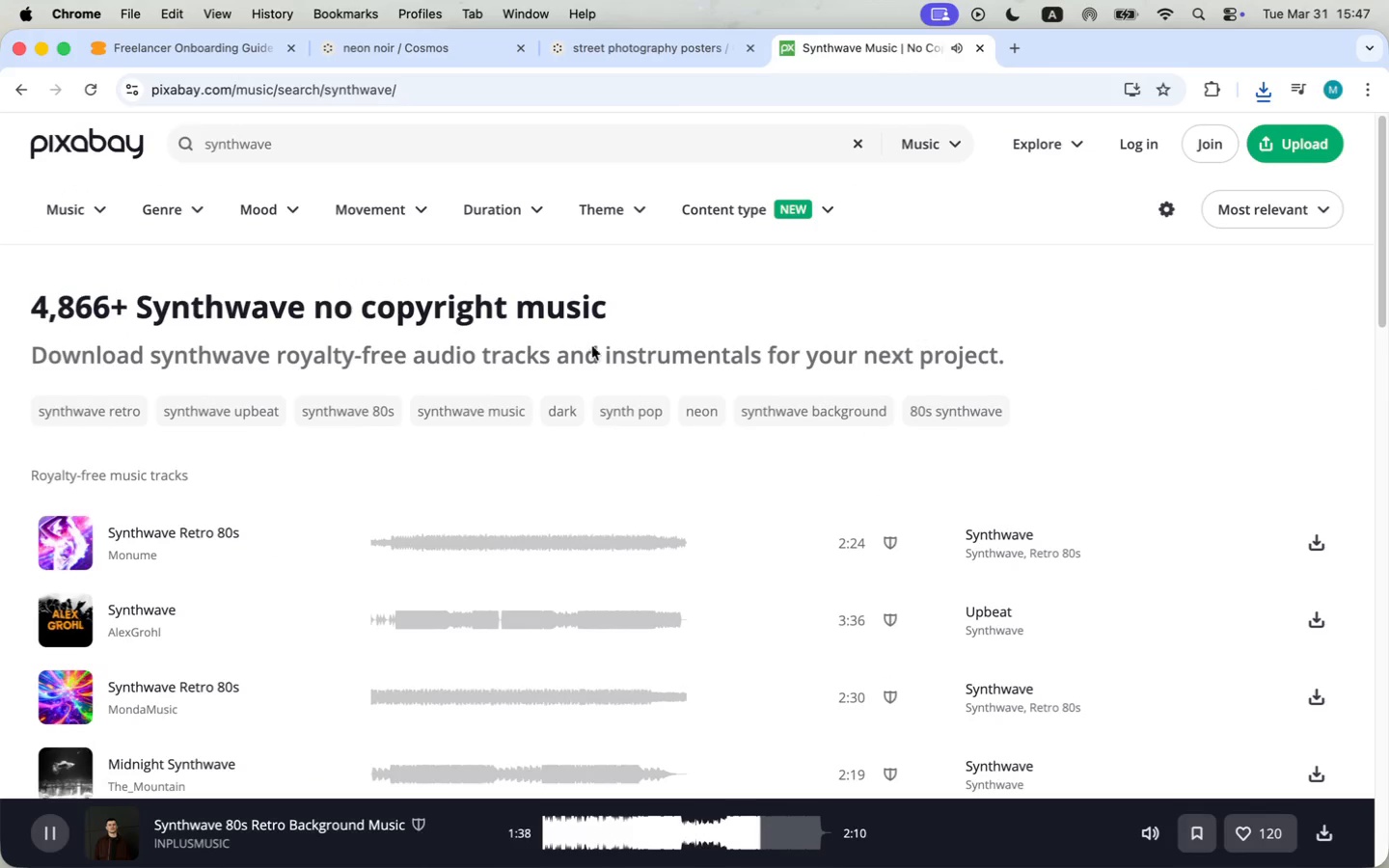 
left_click([116, 130])
 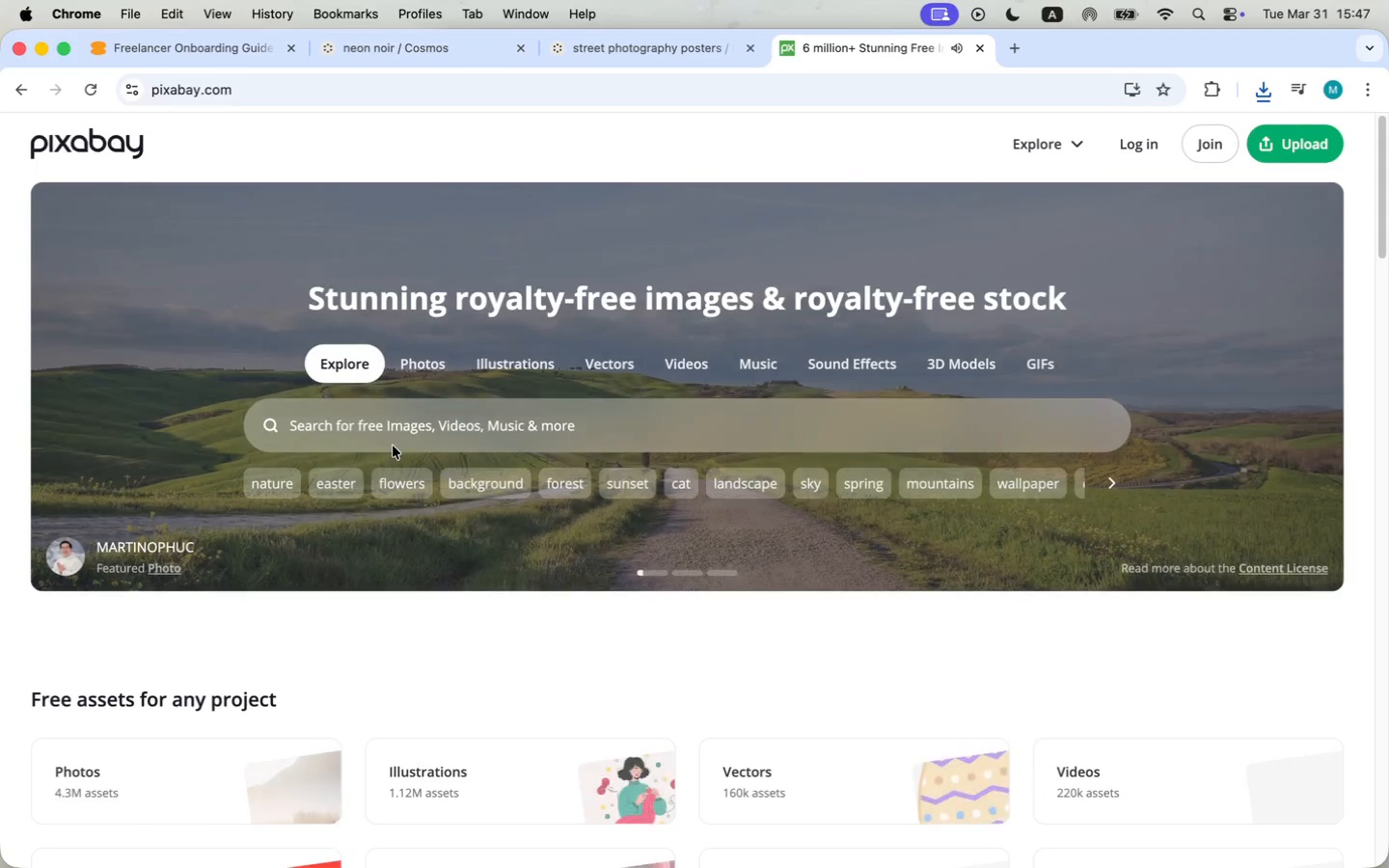 
left_click([430, 360])
 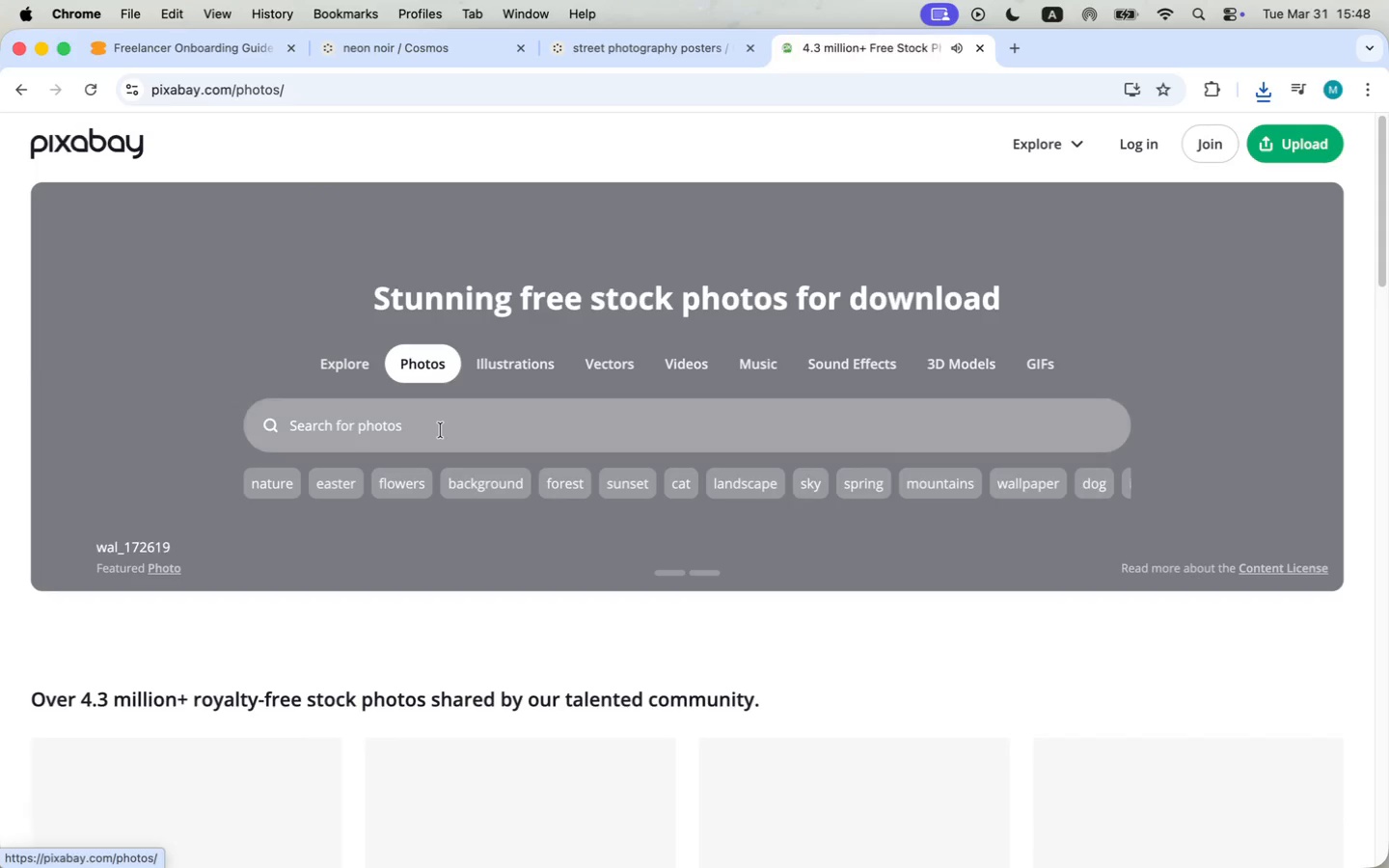 
left_click([441, 430])
 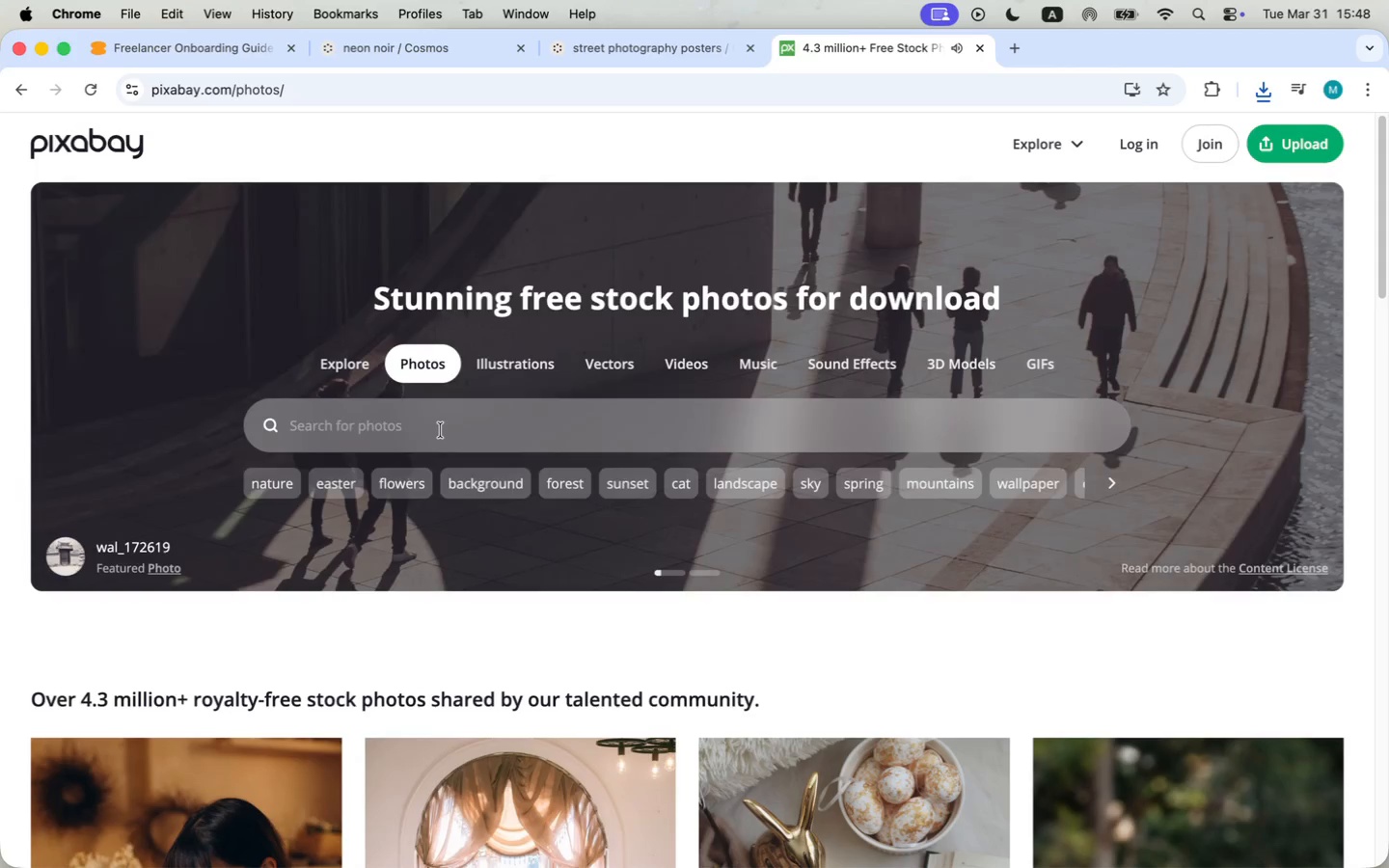 
type(nigh photography streey)
key(Backspace)
type(t)
 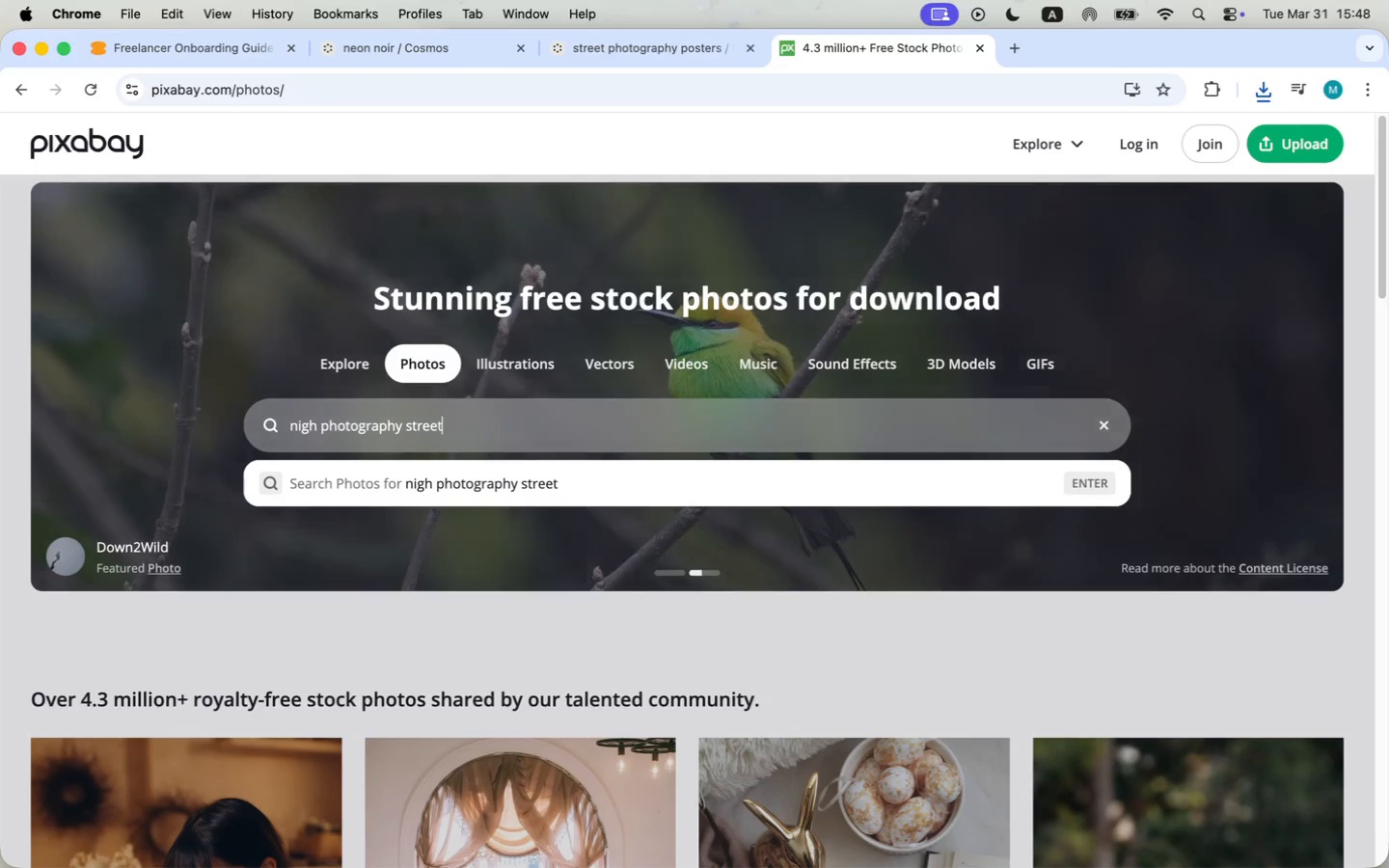 
key(Enter)
 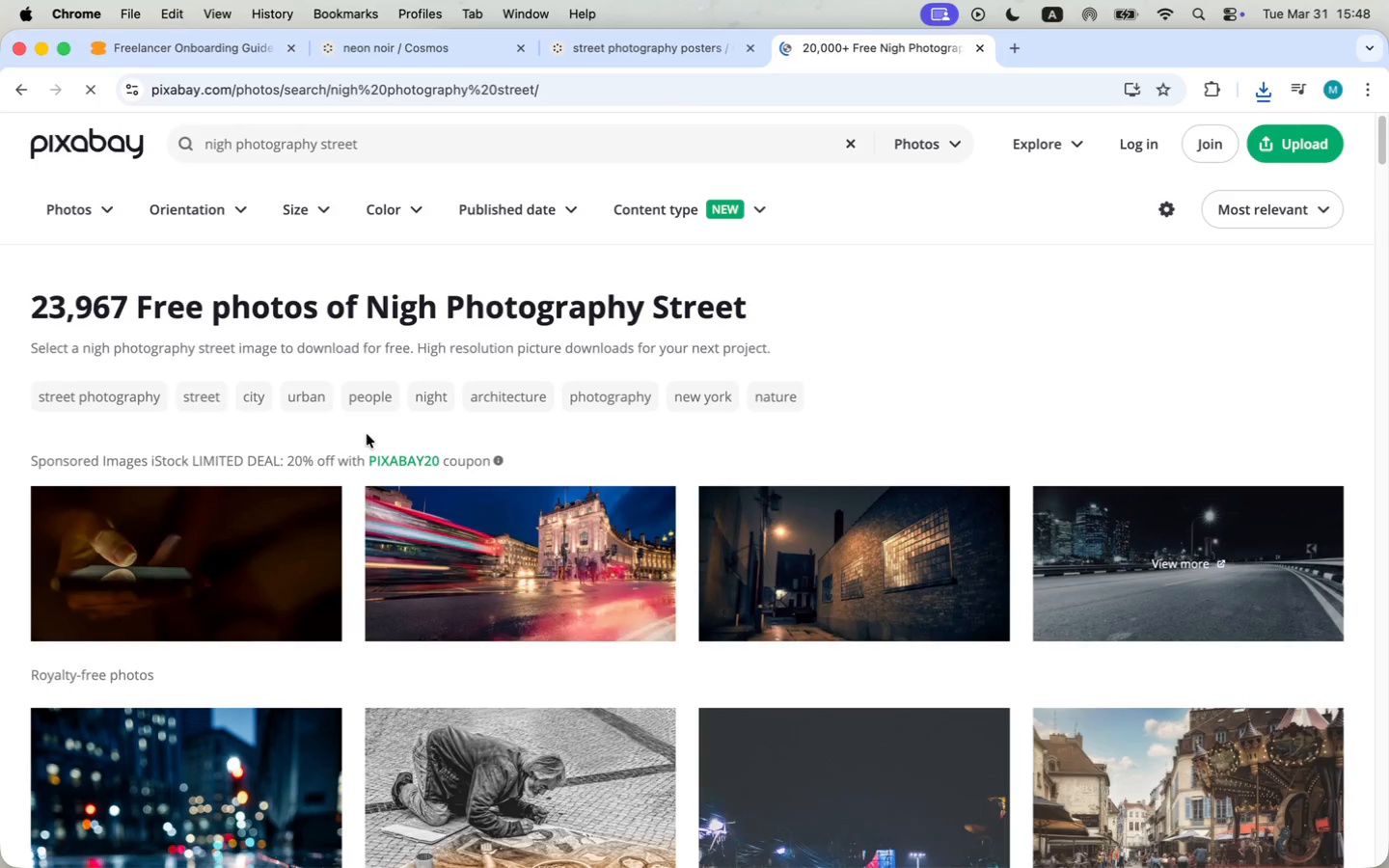 
scroll: coordinate [2, 497], scroll_direction: down, amount: 16.0
 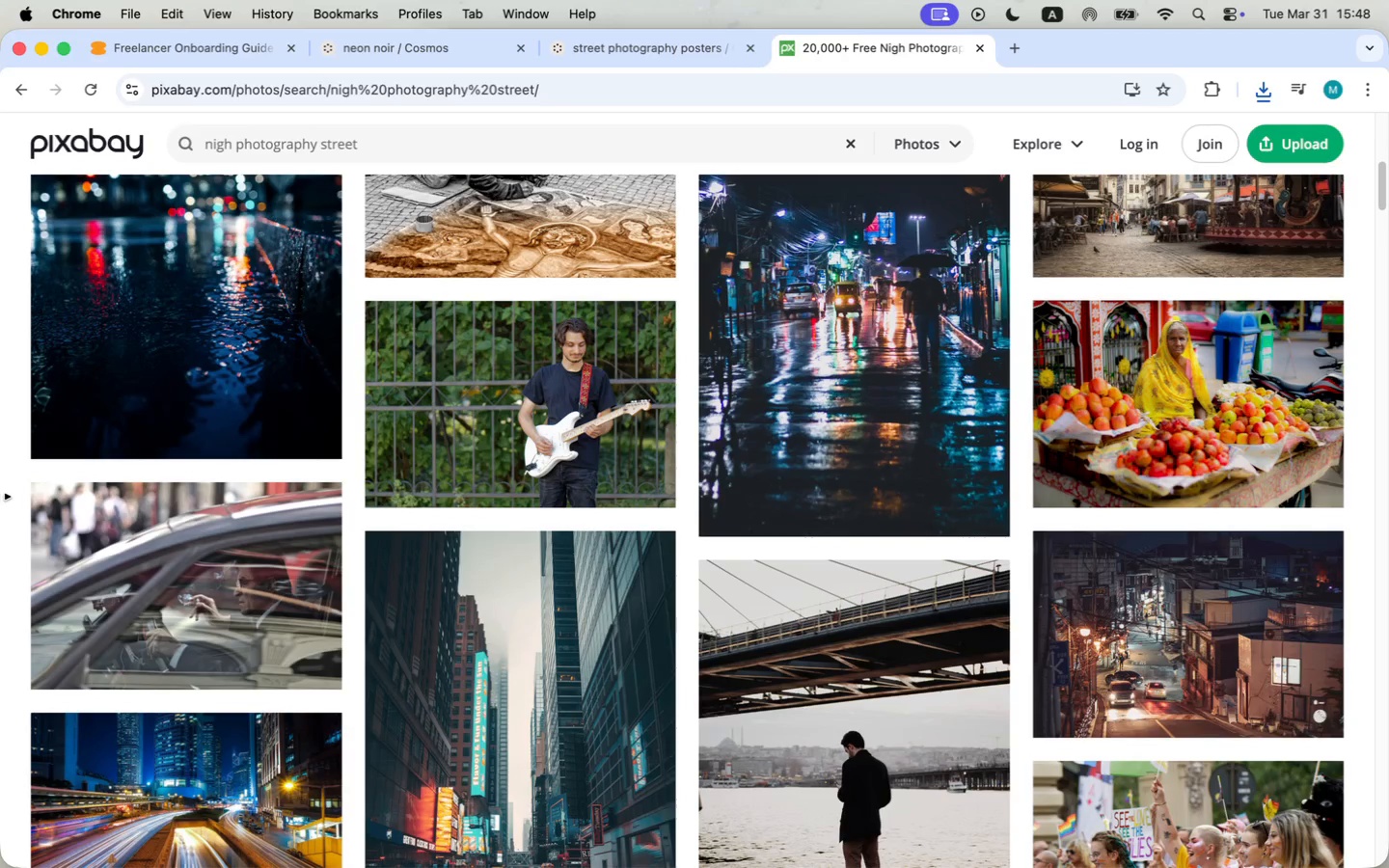 
scroll: coordinate [178, 420], scroll_direction: up, amount: 9.0
 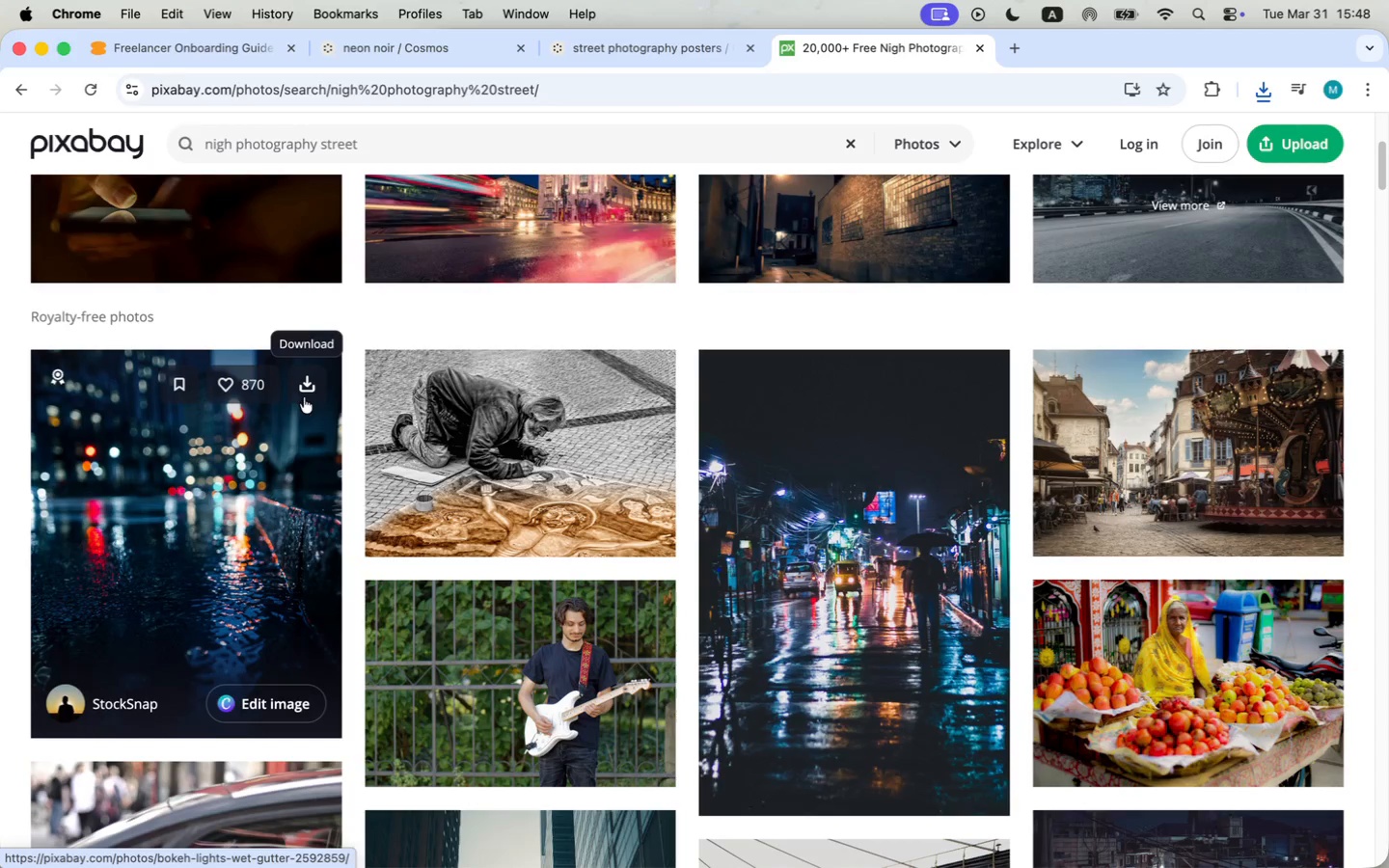 
left_click([312, 382])
 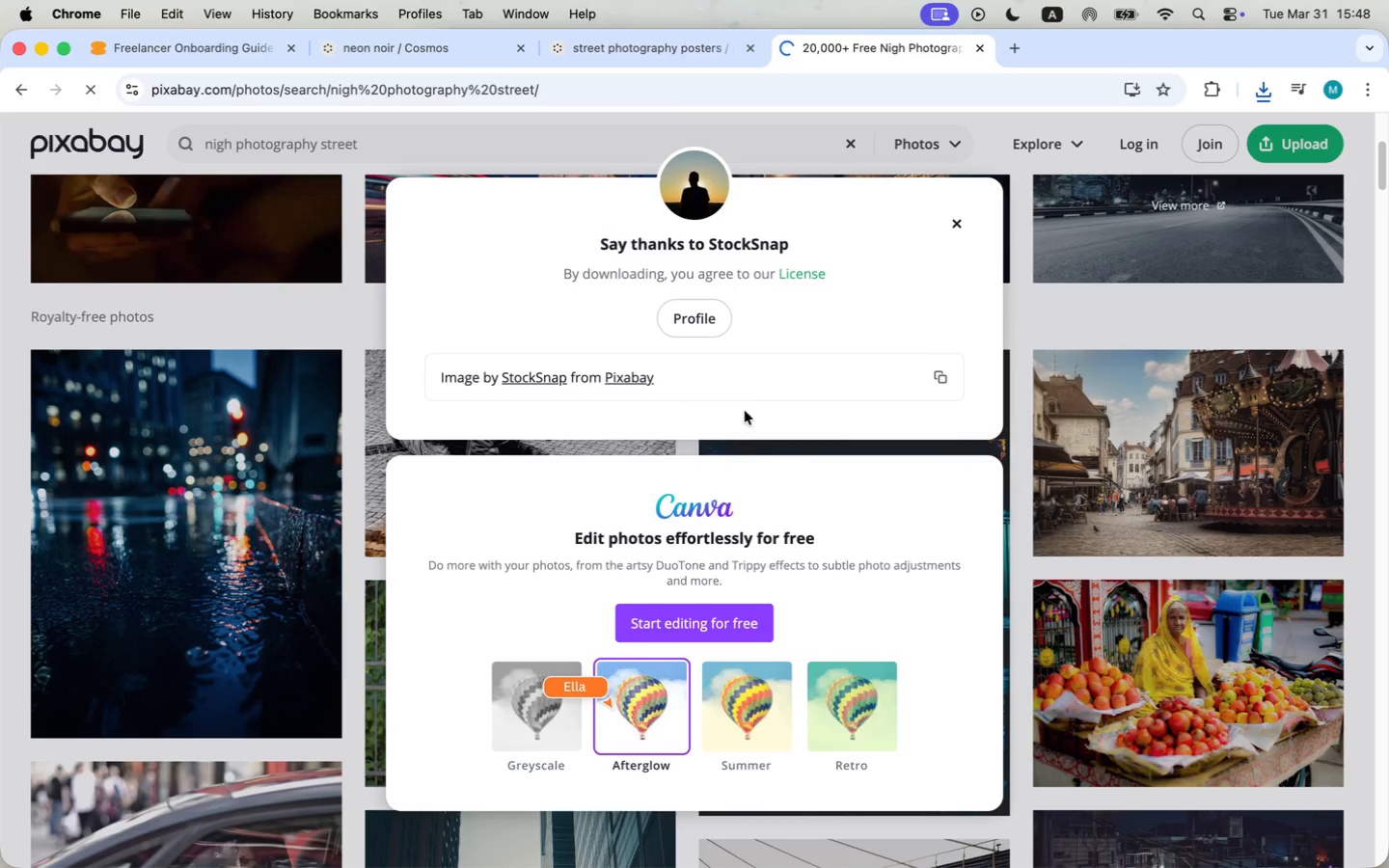 
left_click([954, 224])
 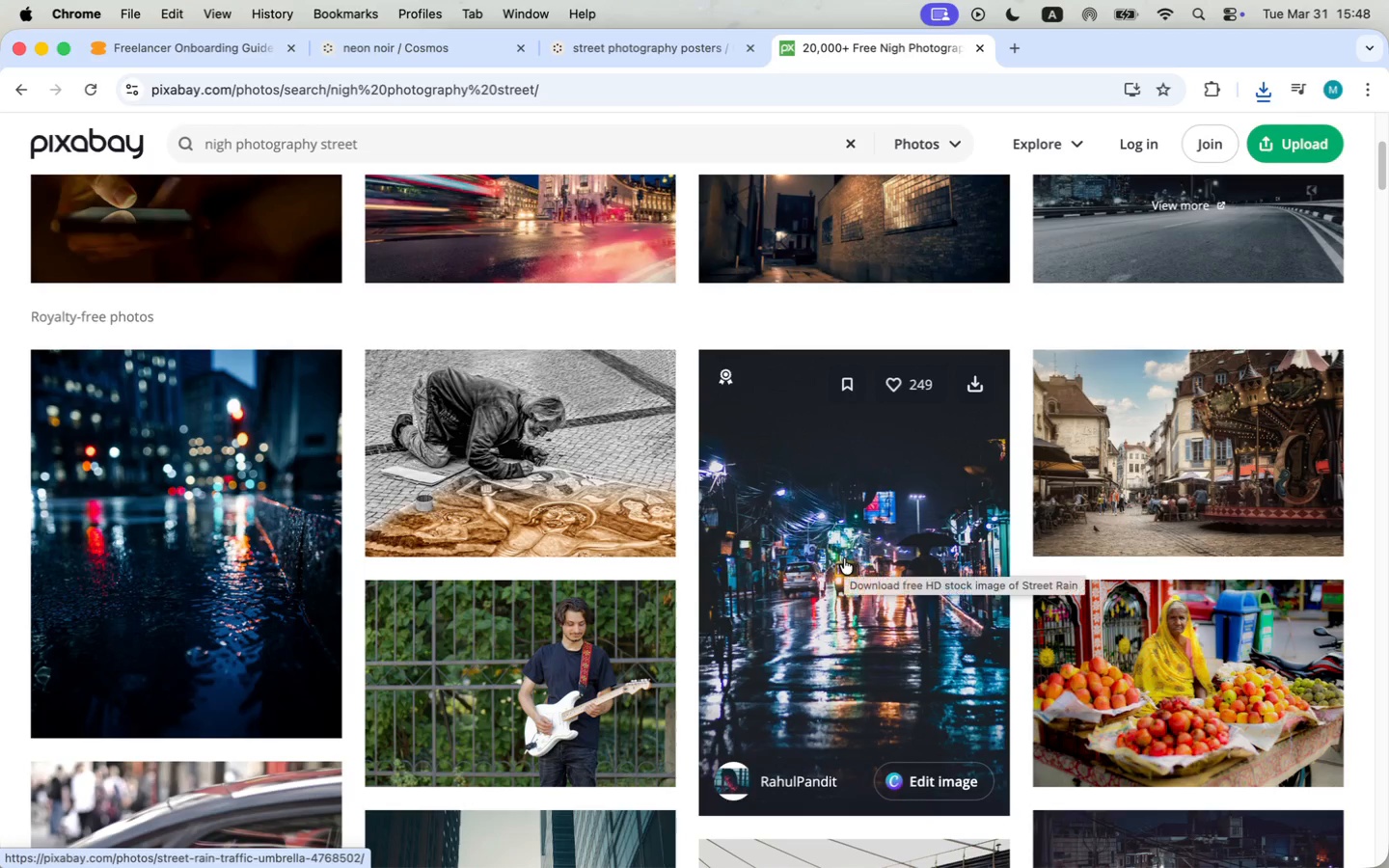 
left_click([980, 379])
 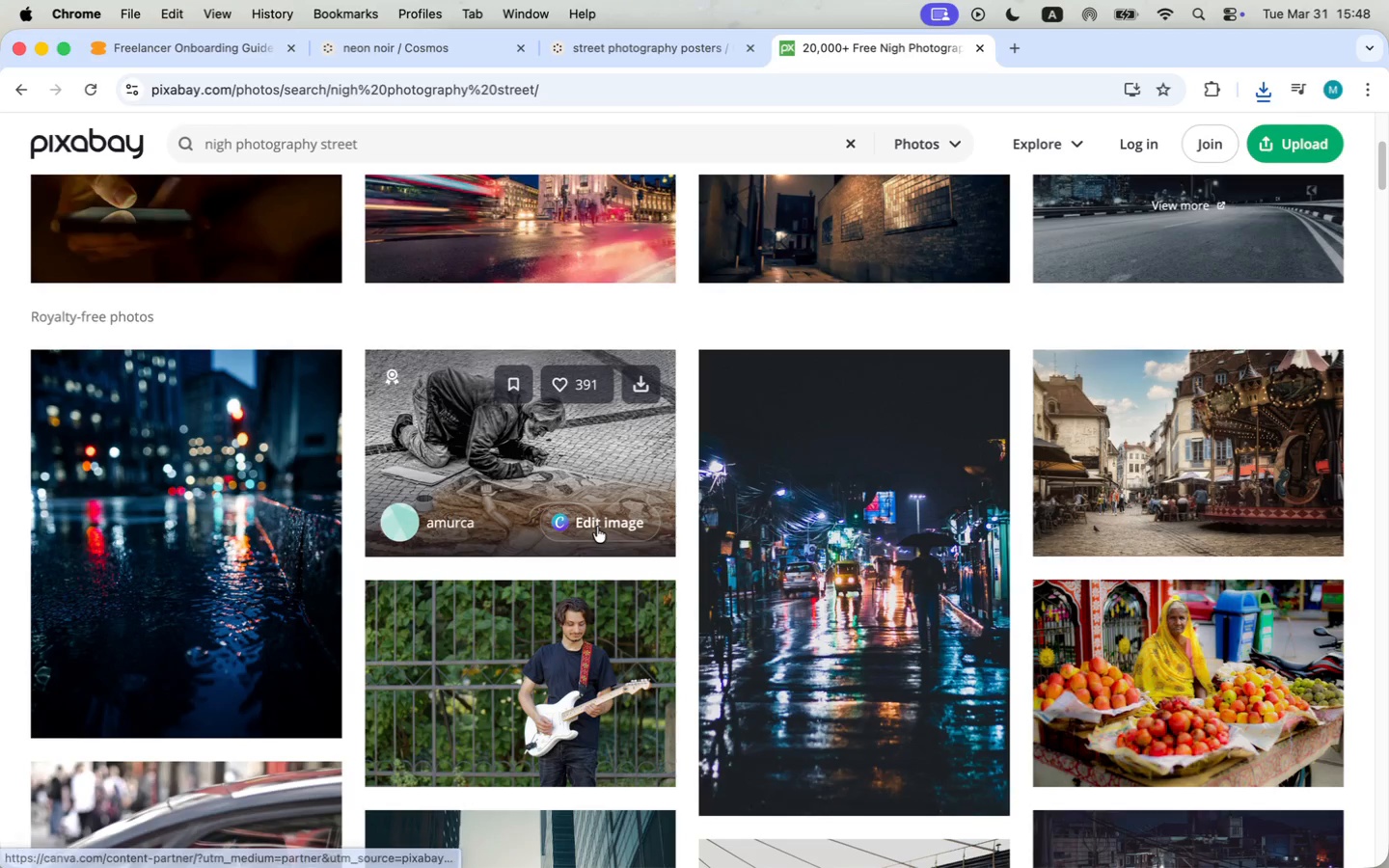 
scroll: coordinate [597, 527], scroll_direction: down, amount: 11.0
 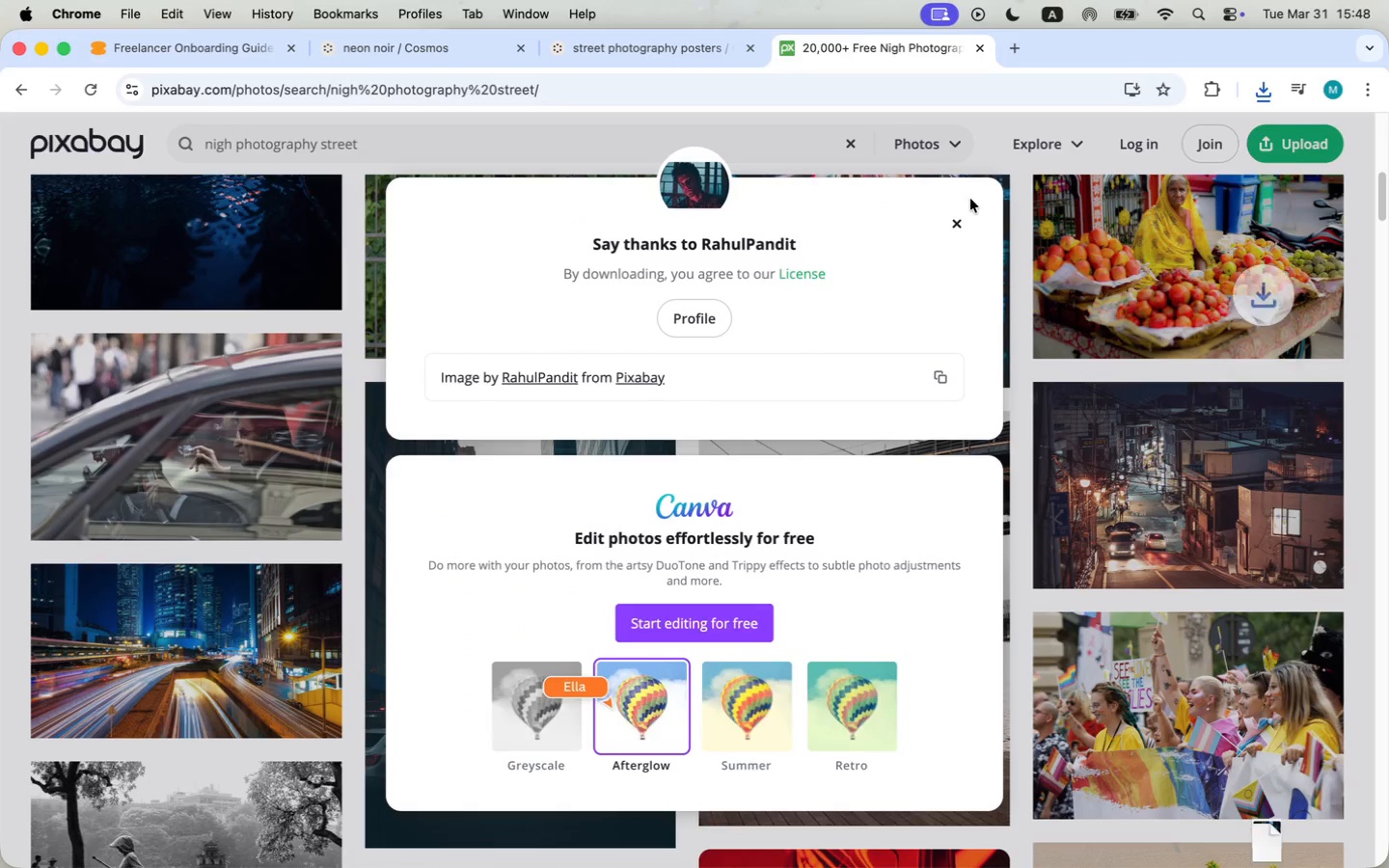 
left_click([958, 220])
 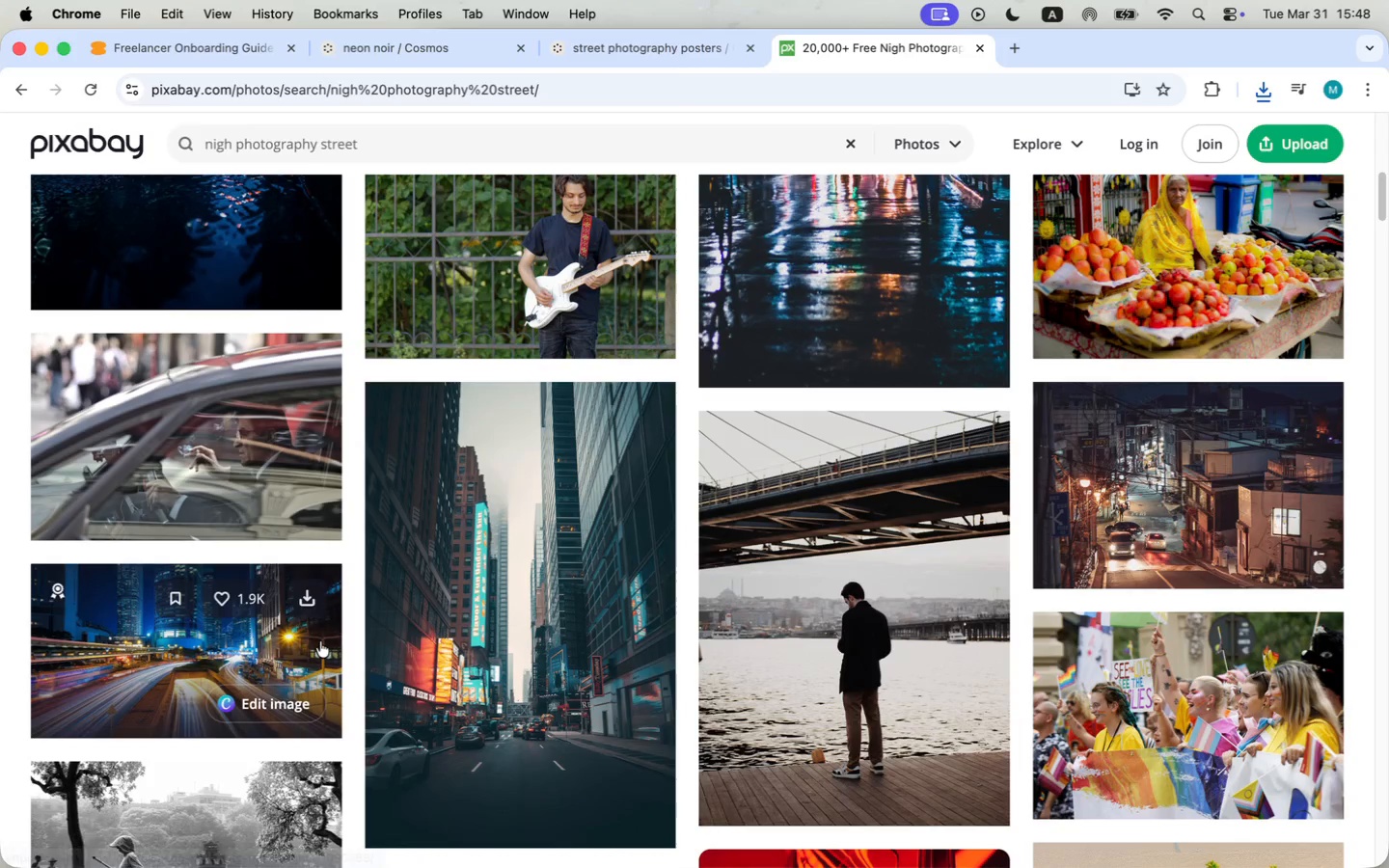 
scroll: coordinate [319, 641], scroll_direction: down, amount: 34.0
 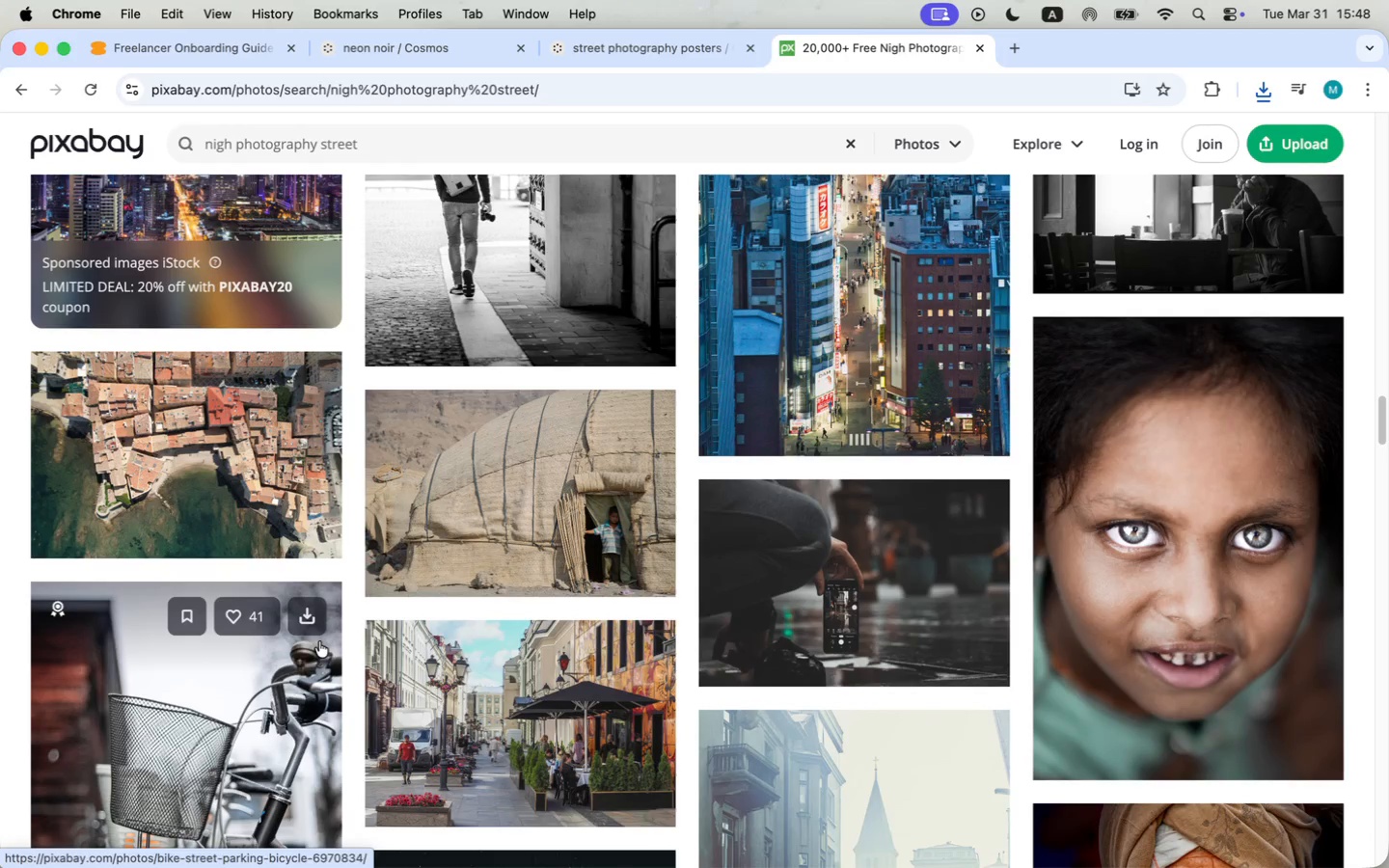 
scroll: coordinate [320, 640], scroll_direction: down, amount: 61.0
 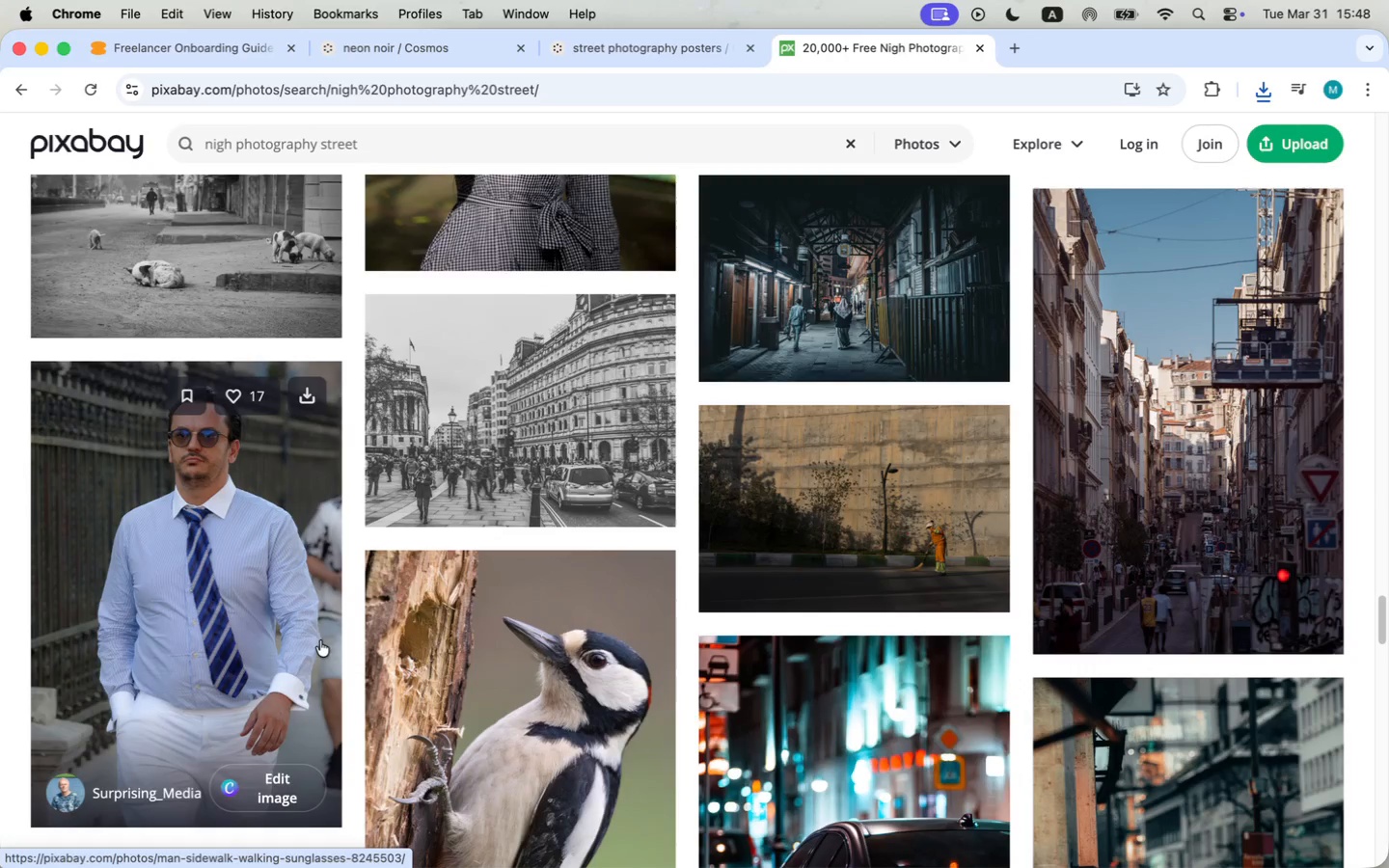 
scroll: coordinate [320, 640], scroll_direction: up, amount: 8.0
 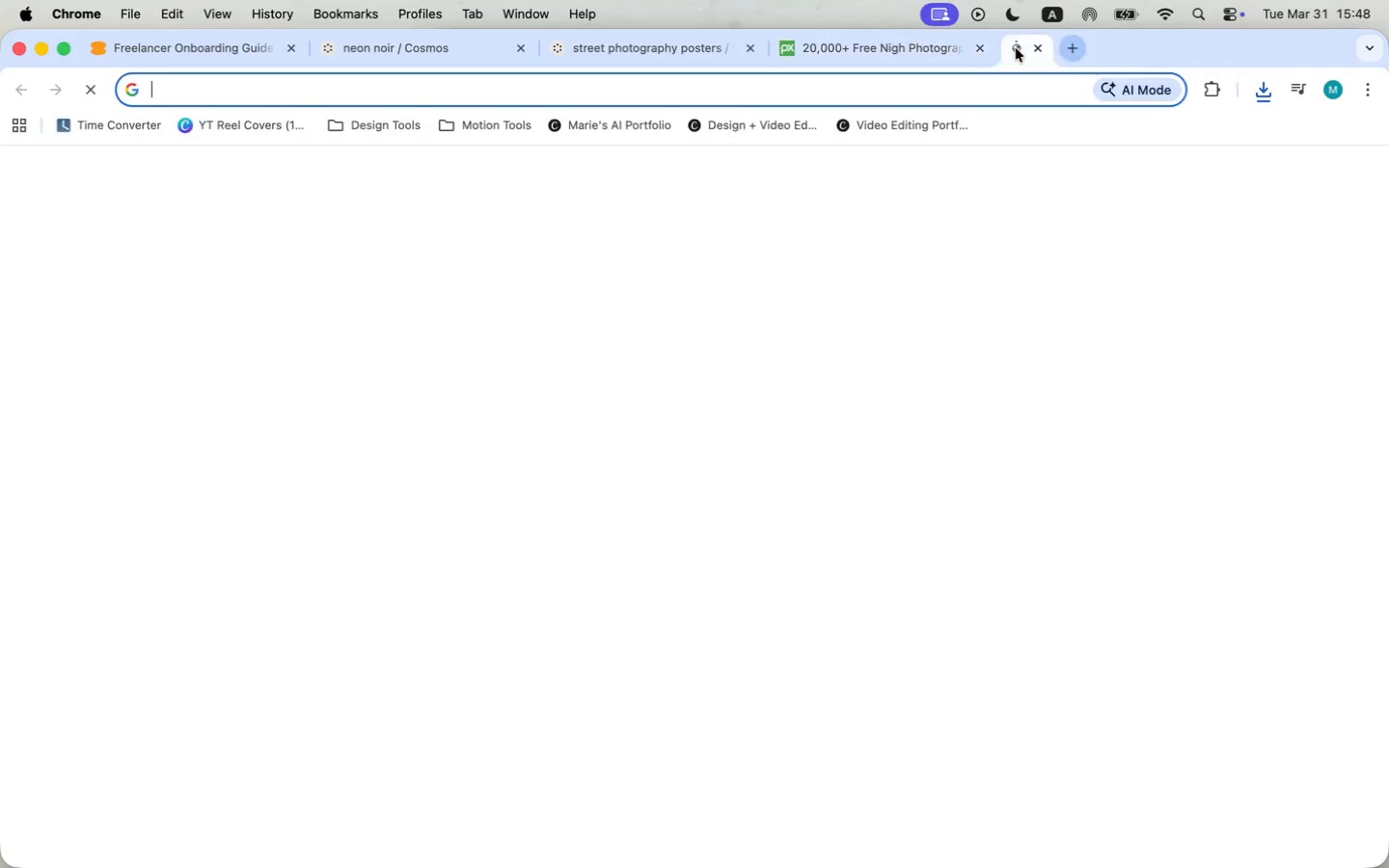 
type(pexels)
 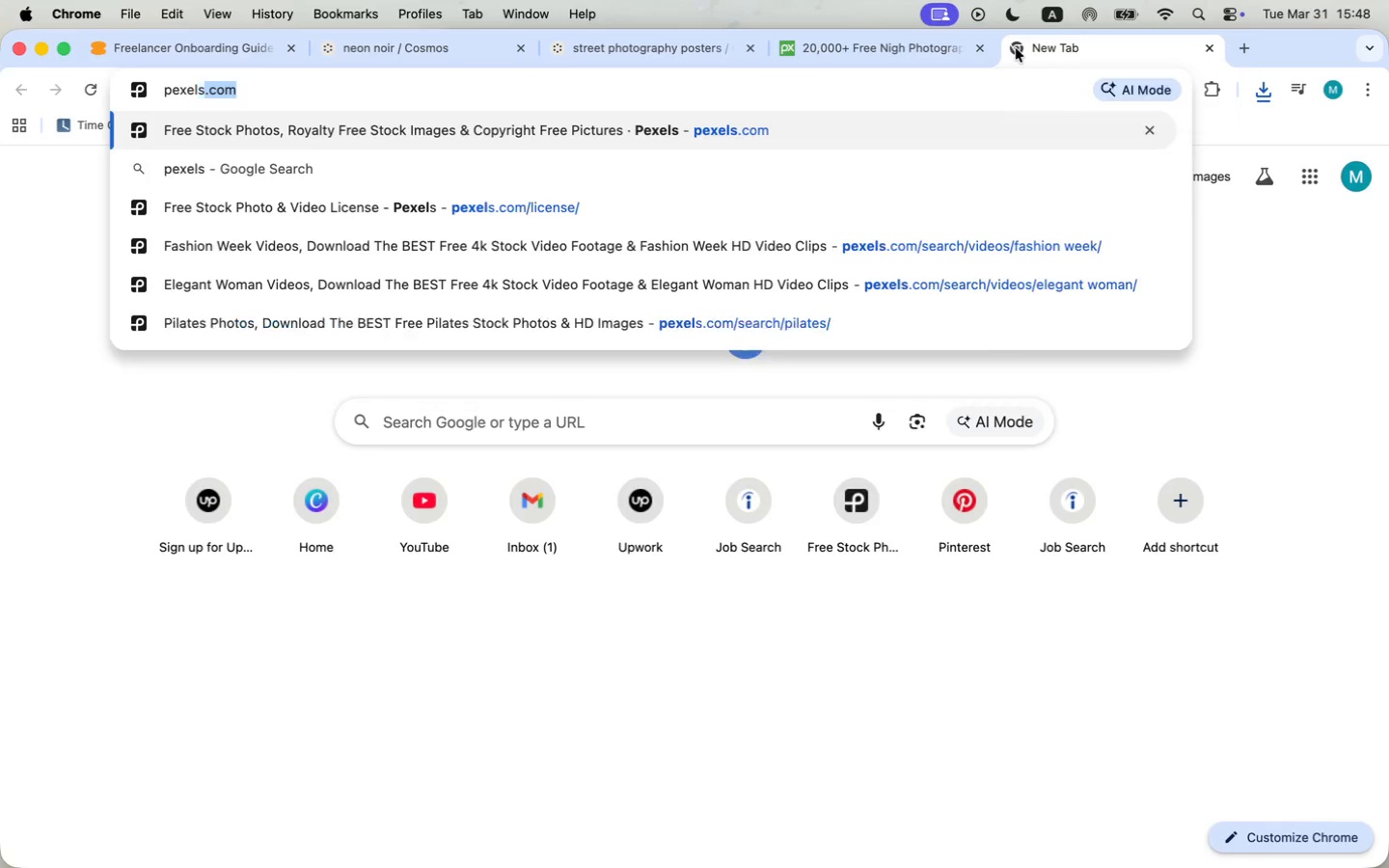 
key(Enter)
 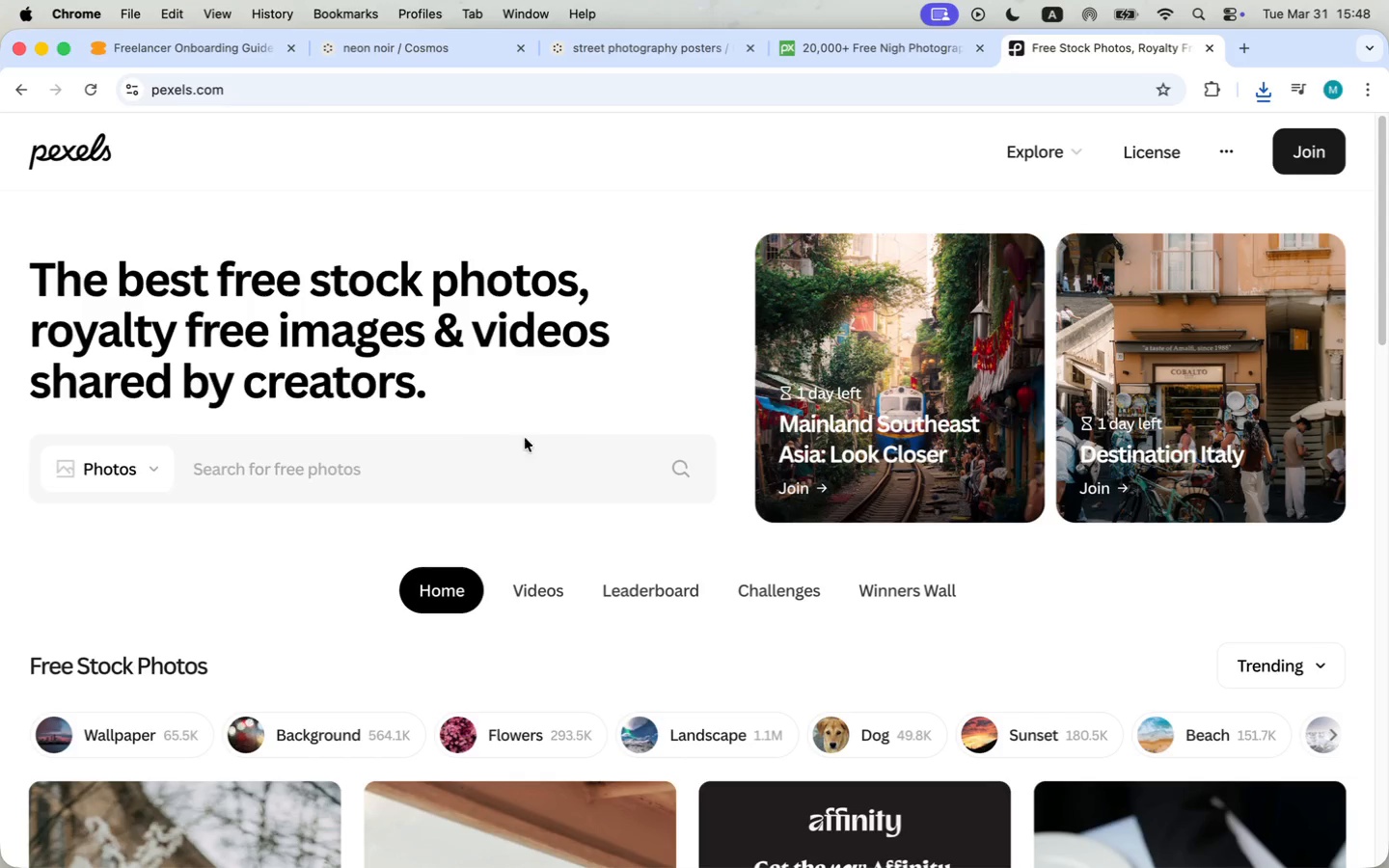 
left_click([396, 491])
 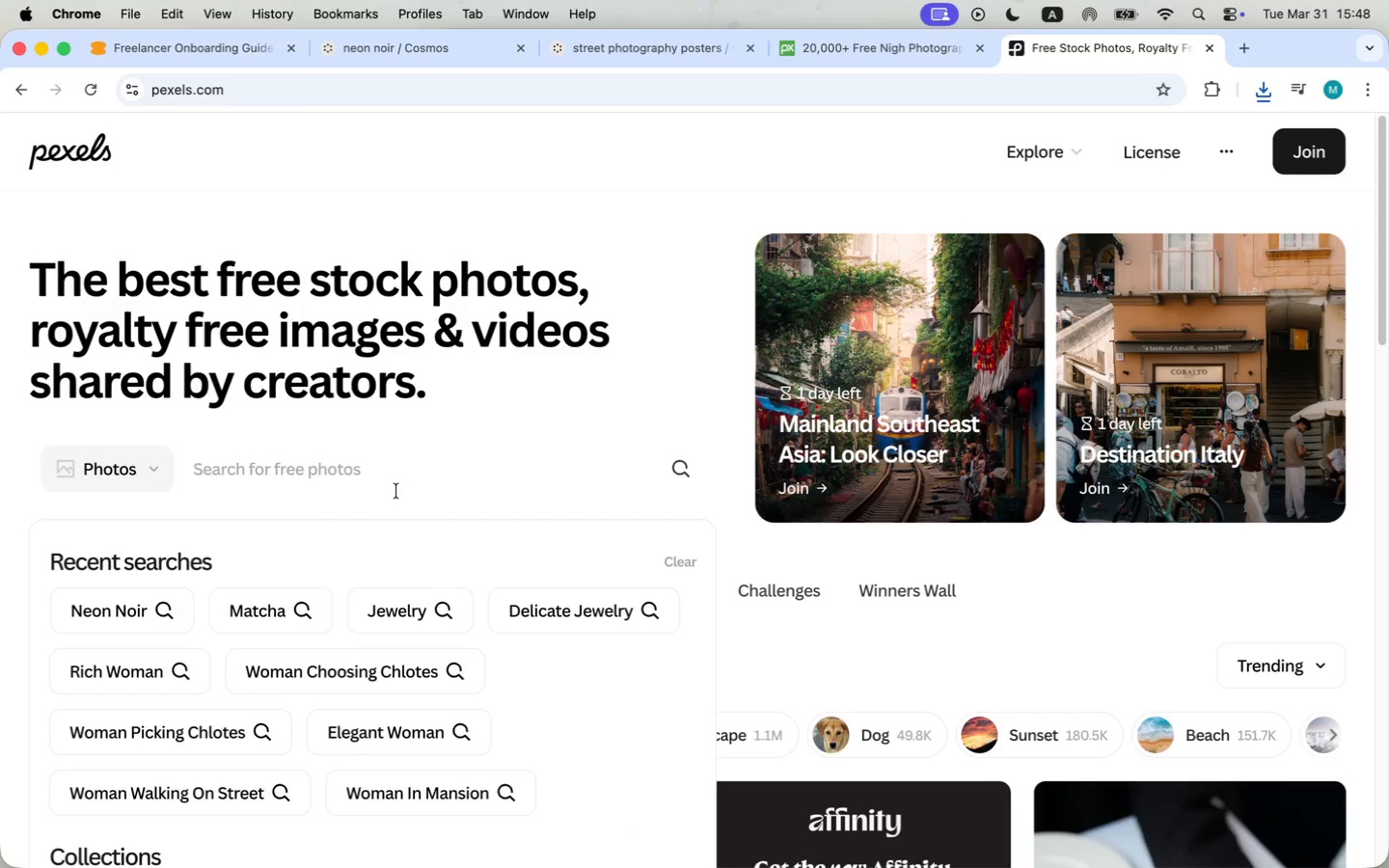 
type(night photography street)
 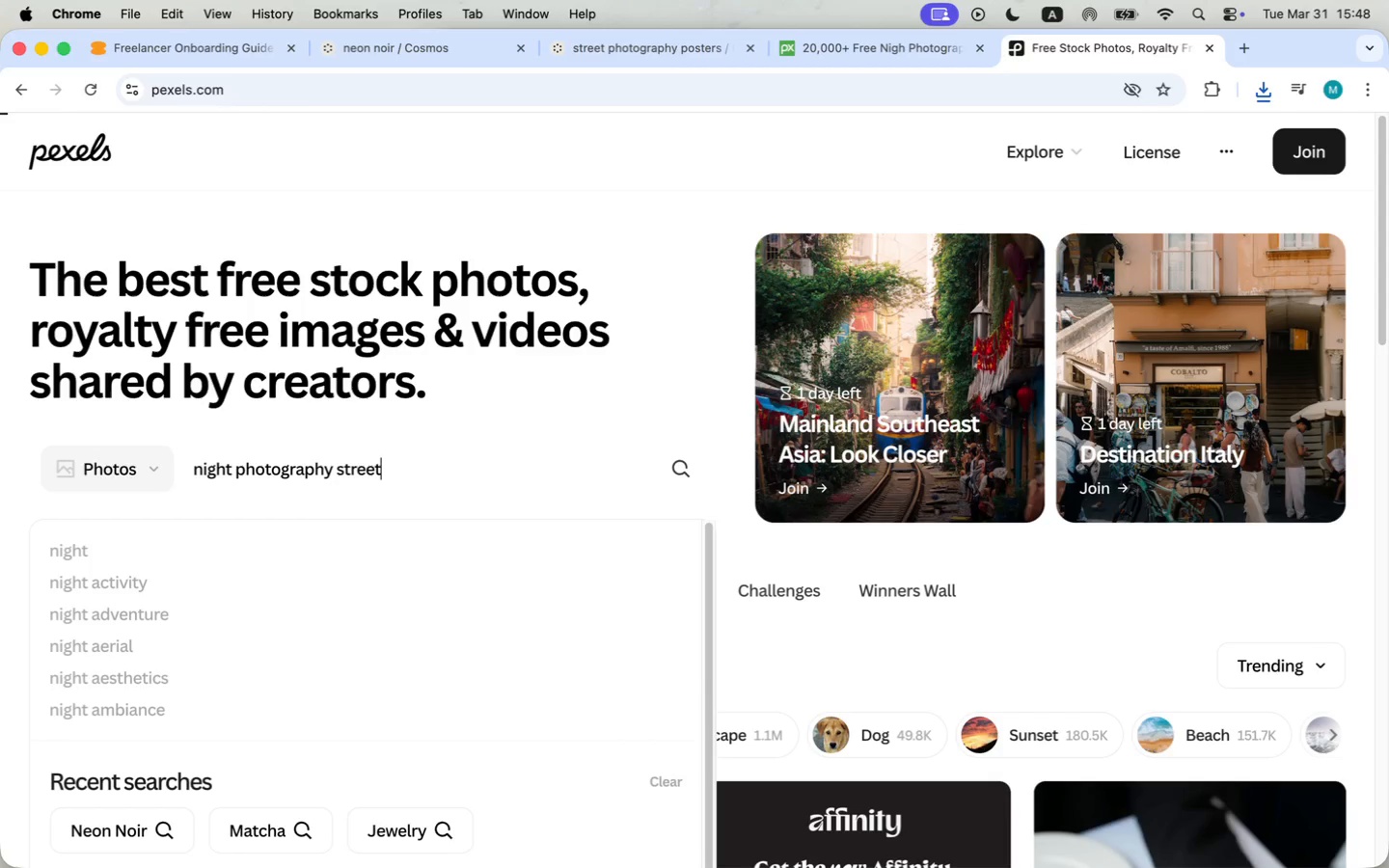 
key(Enter)
 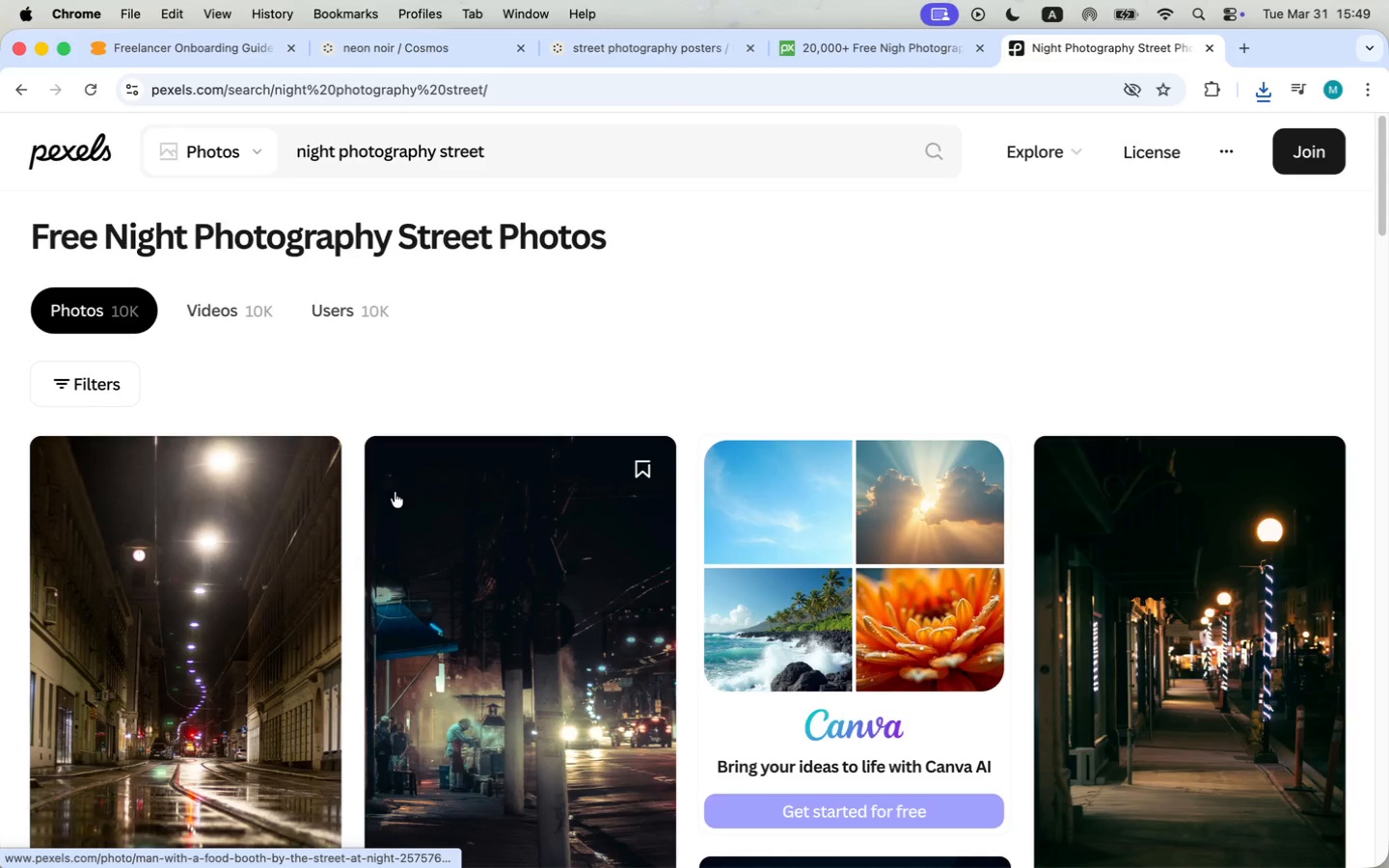 
key(Meta+CommandLeft)
 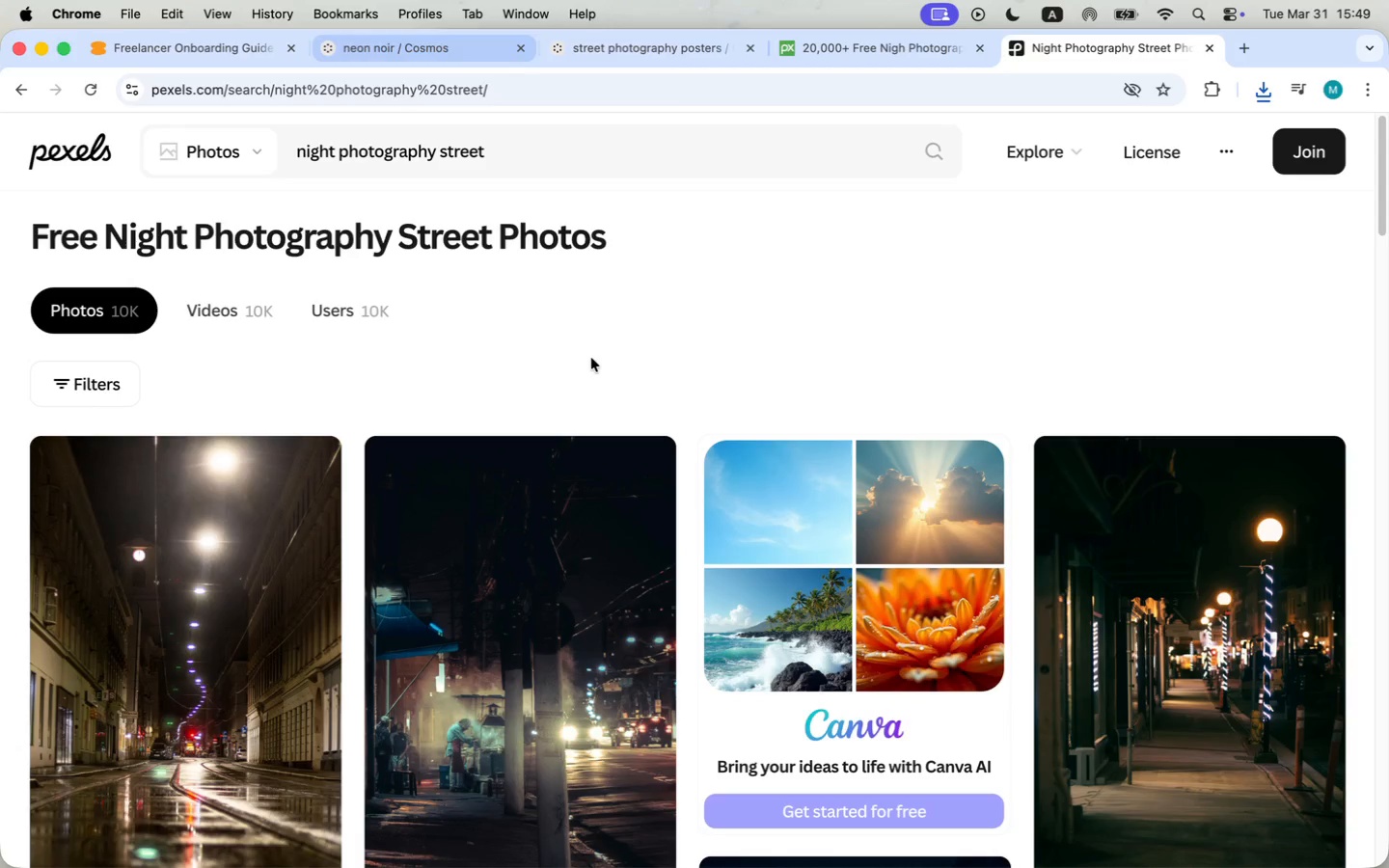 
key(Meta+Tab)